 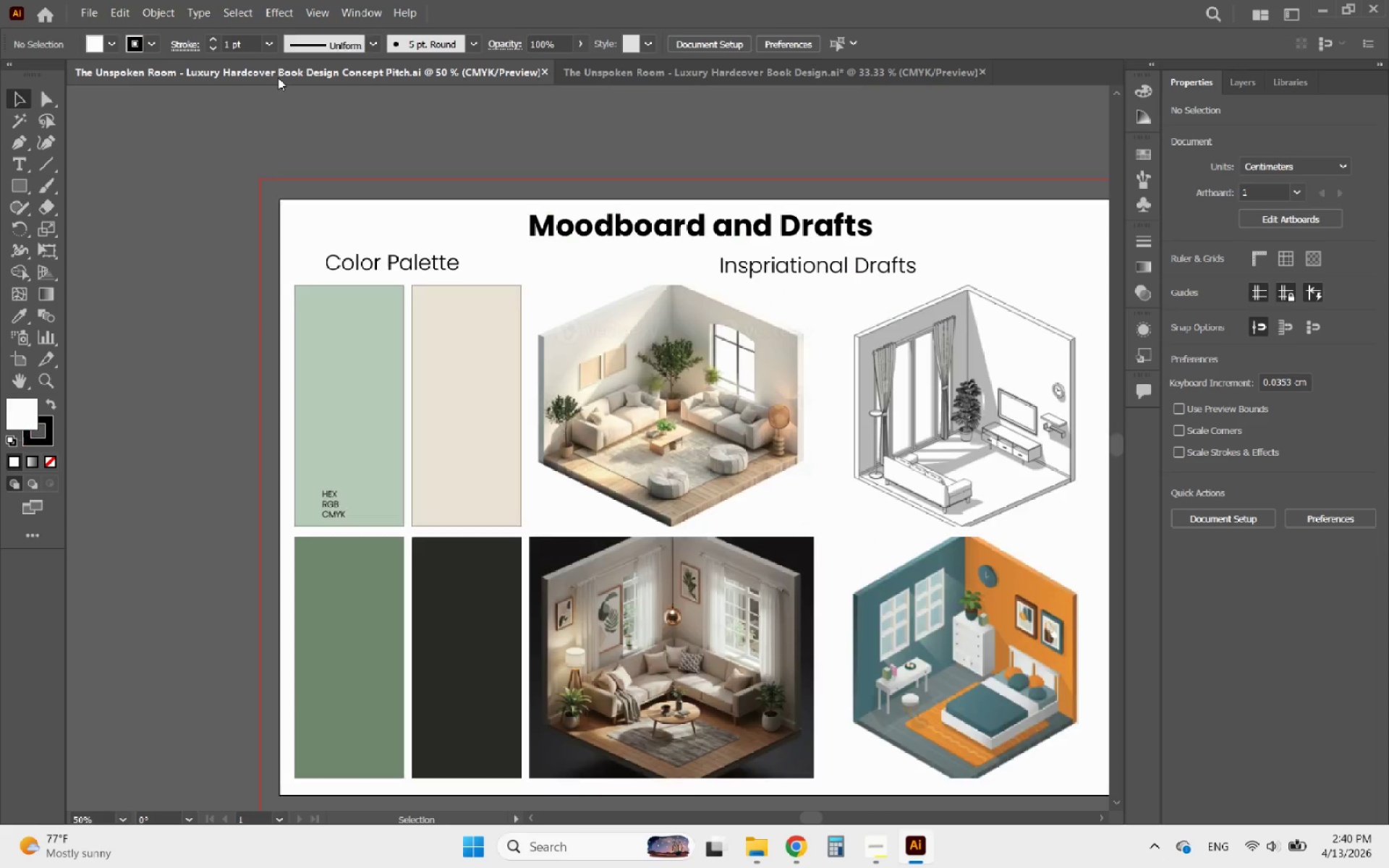 
hold_key(key=AltLeft, duration=0.41)
scroll: coordinate [336, 336], scroll_direction: down, amount: 1.0
 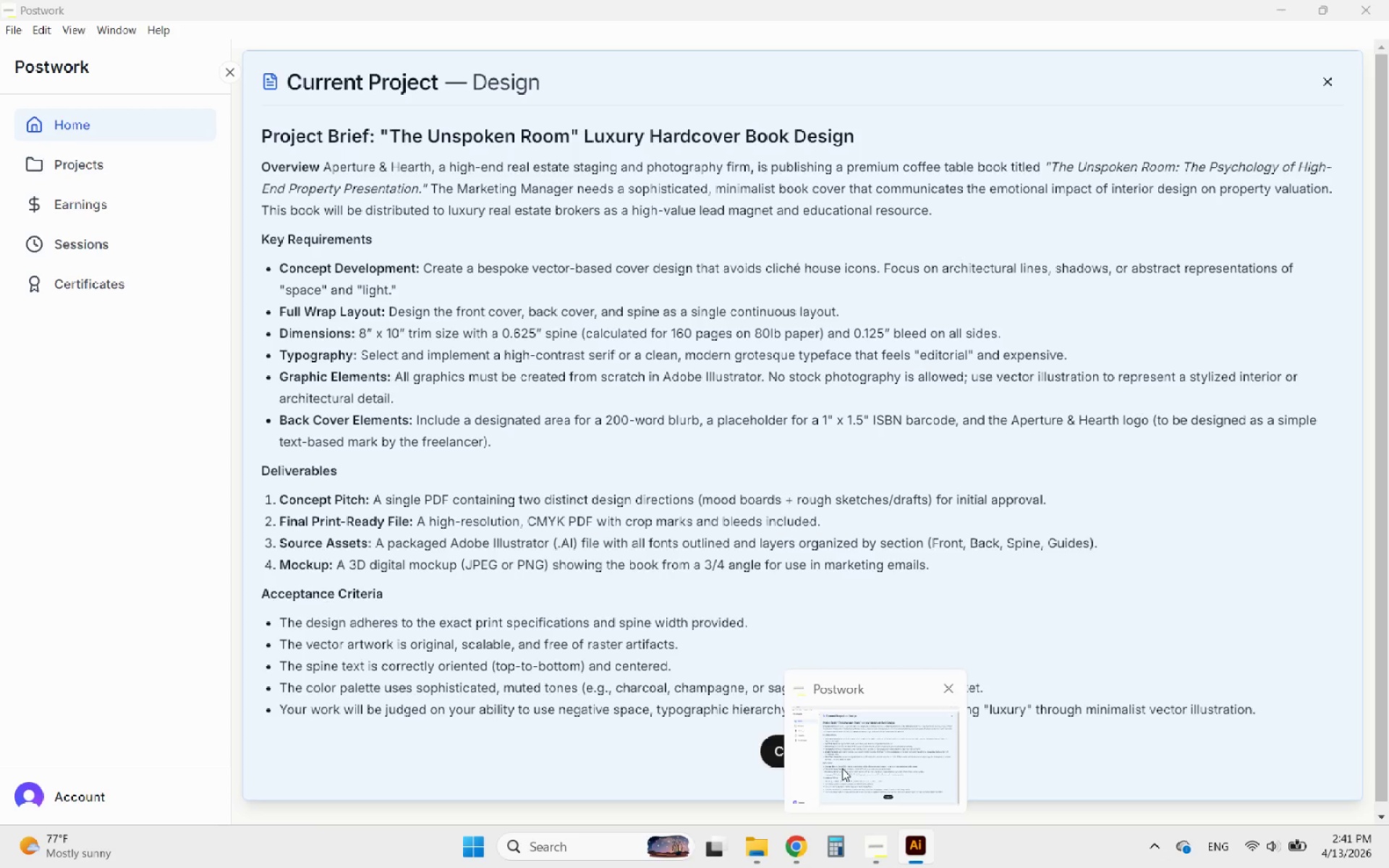 
wait(5.92)
 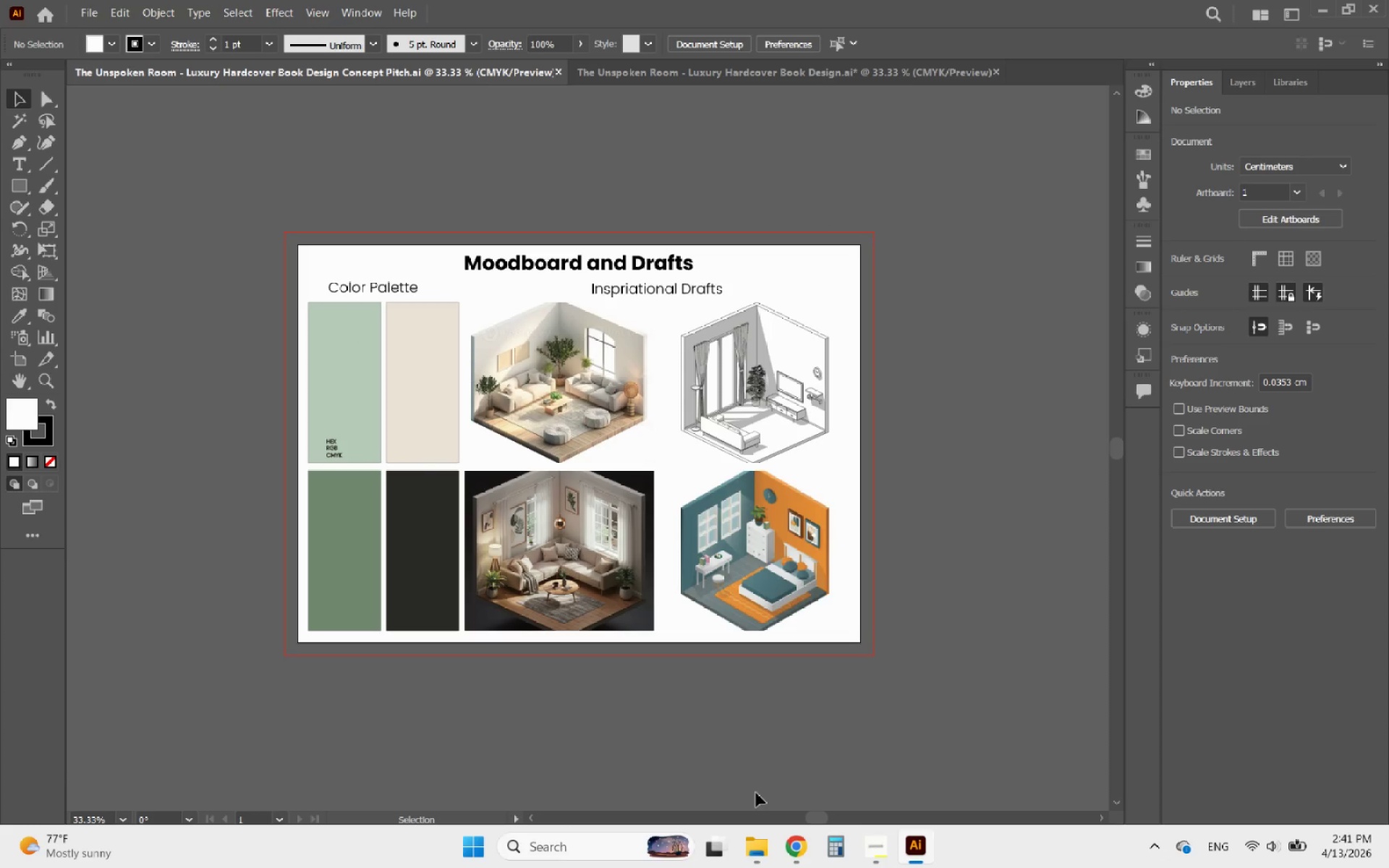 
left_click([82, 7])
 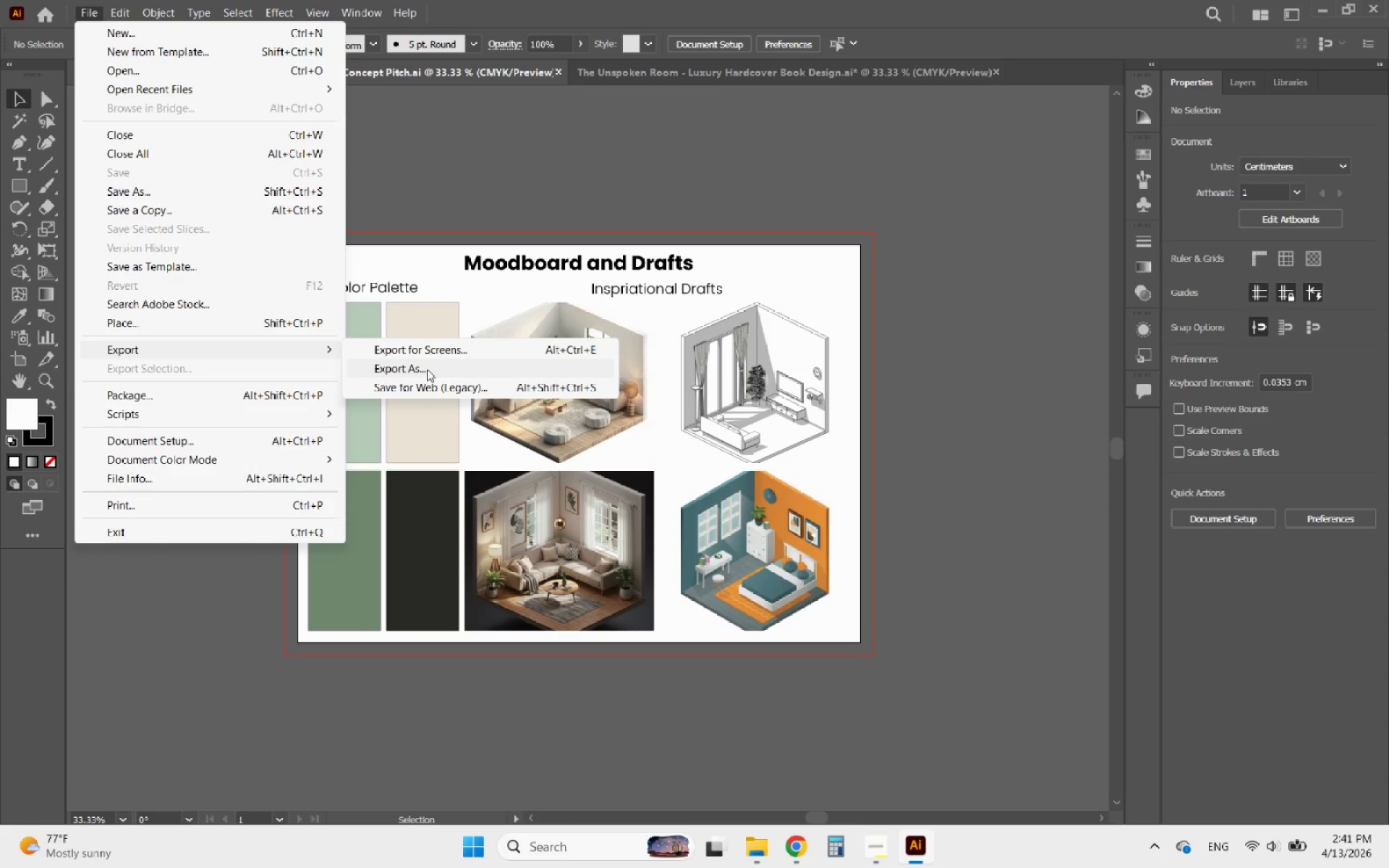 
left_click([416, 357])
 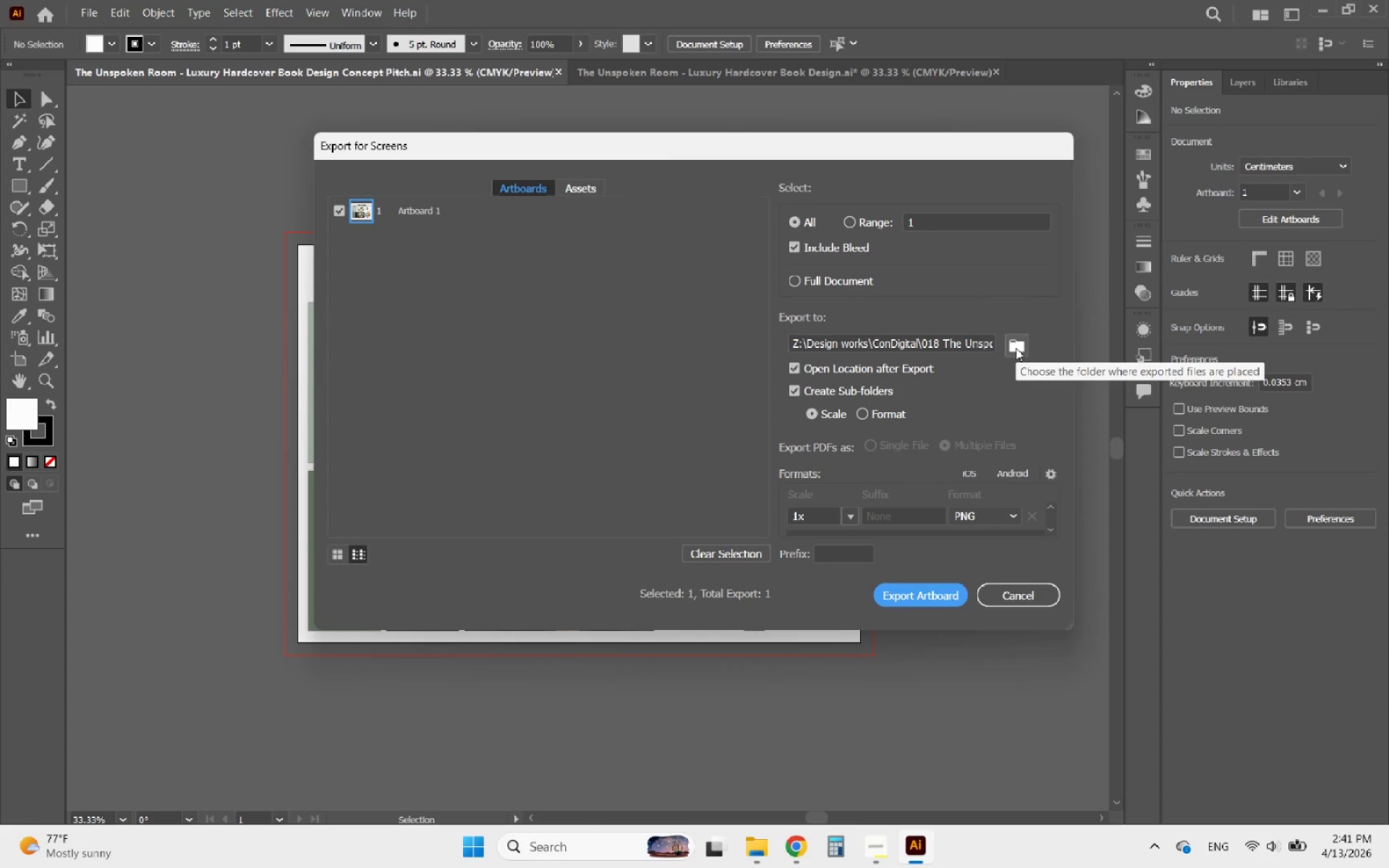 
left_click([1016, 348])
 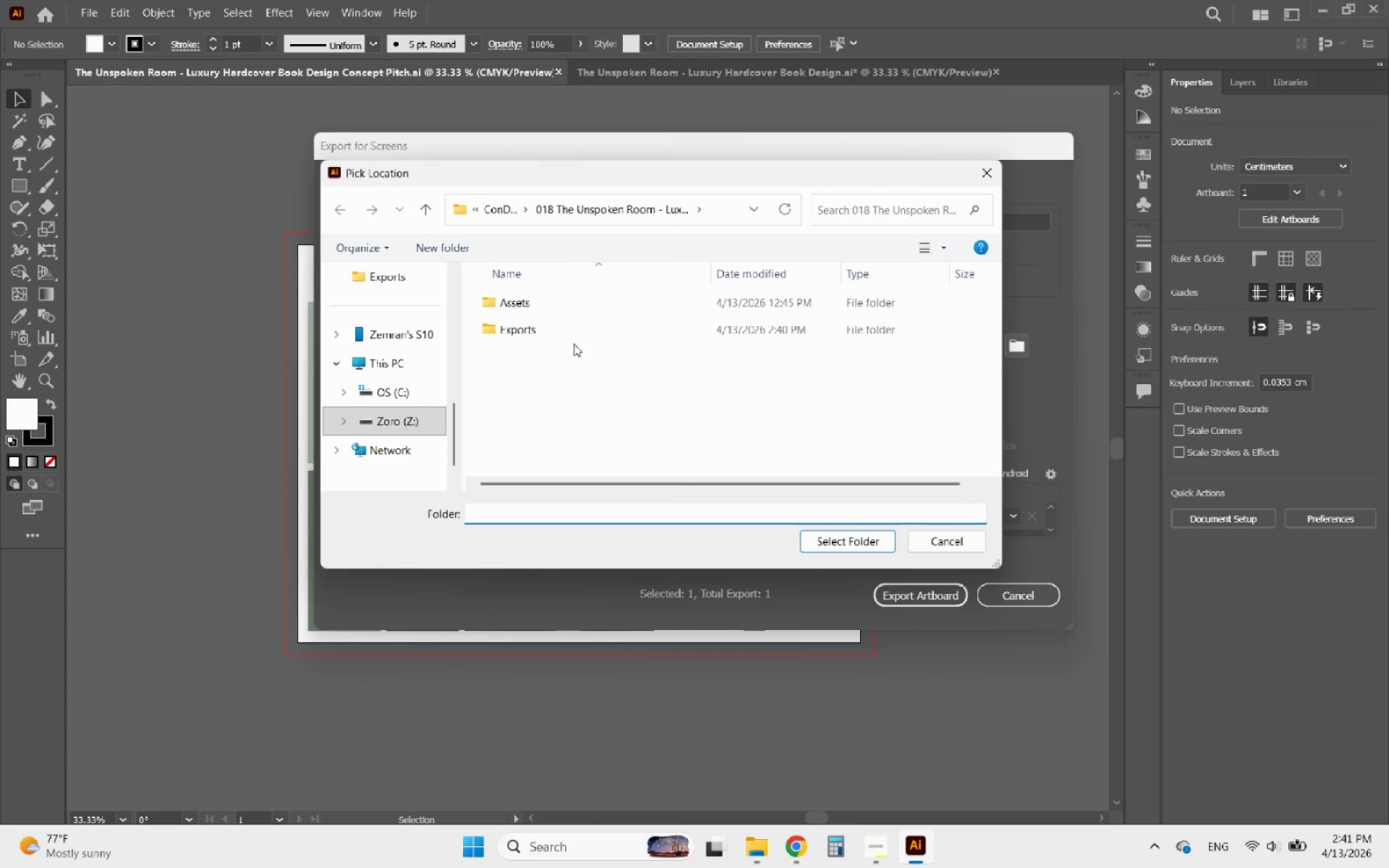 
double_click([539, 330])
 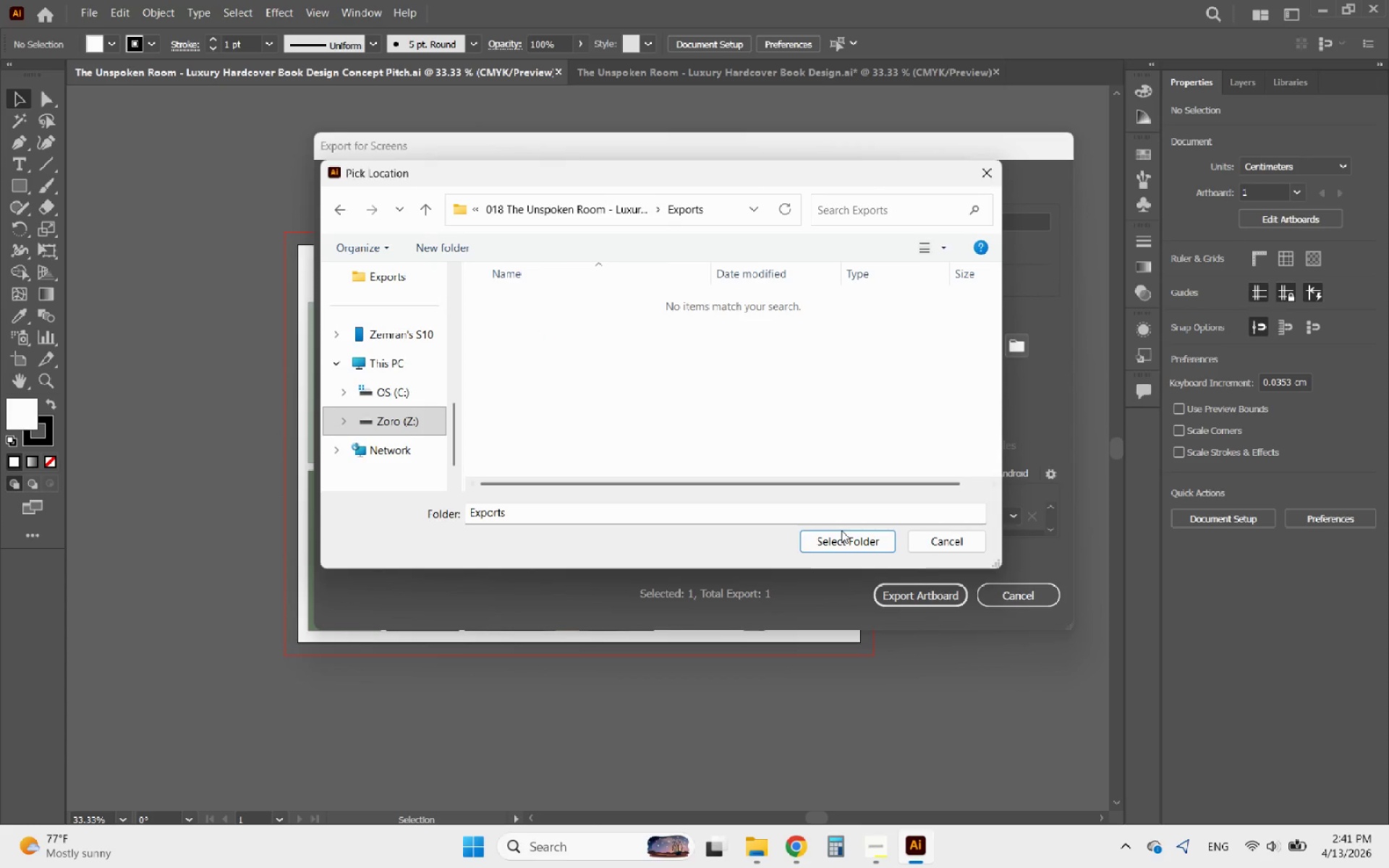 
left_click([845, 536])
 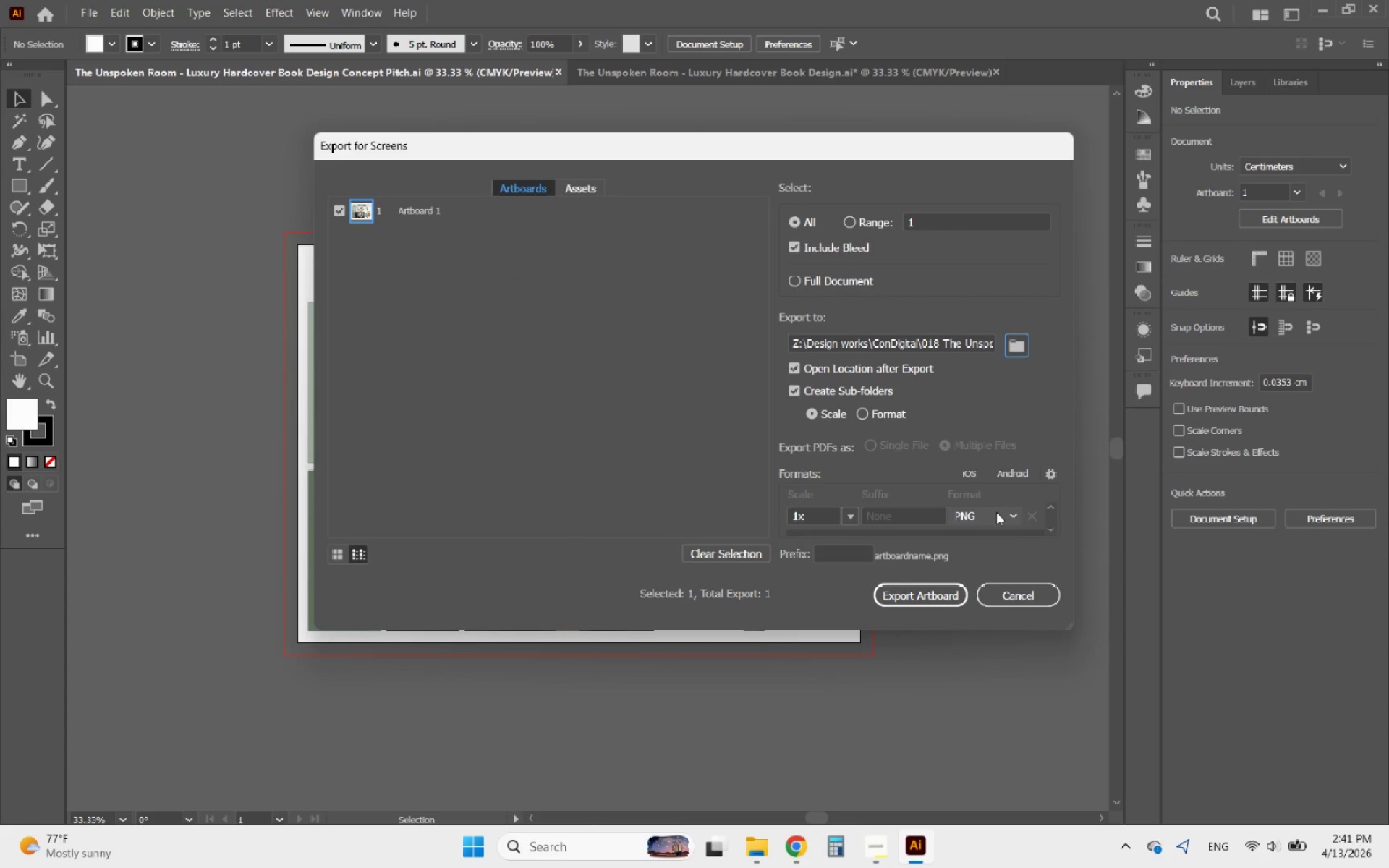 
left_click([1021, 517])
 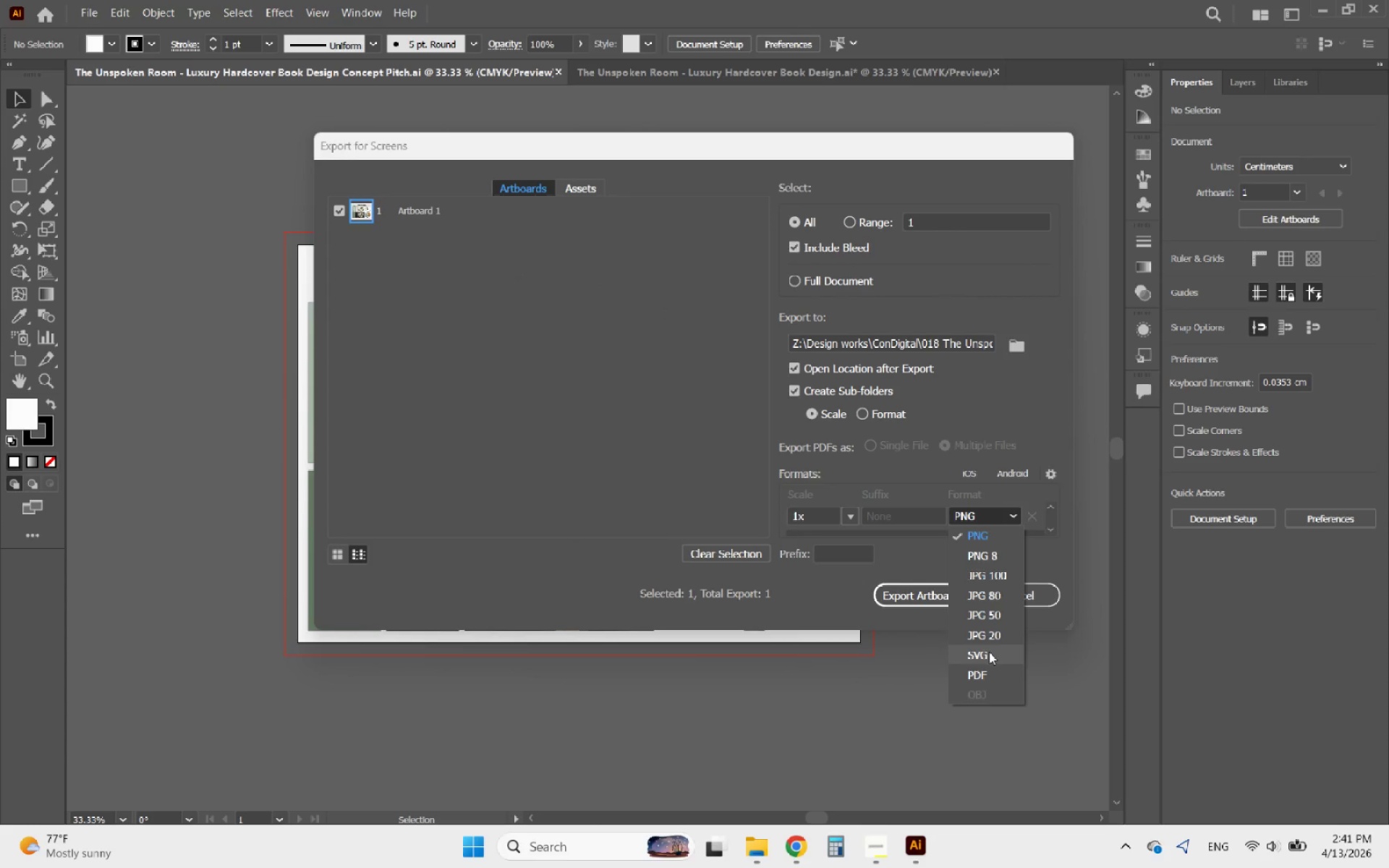 
left_click([968, 676])
 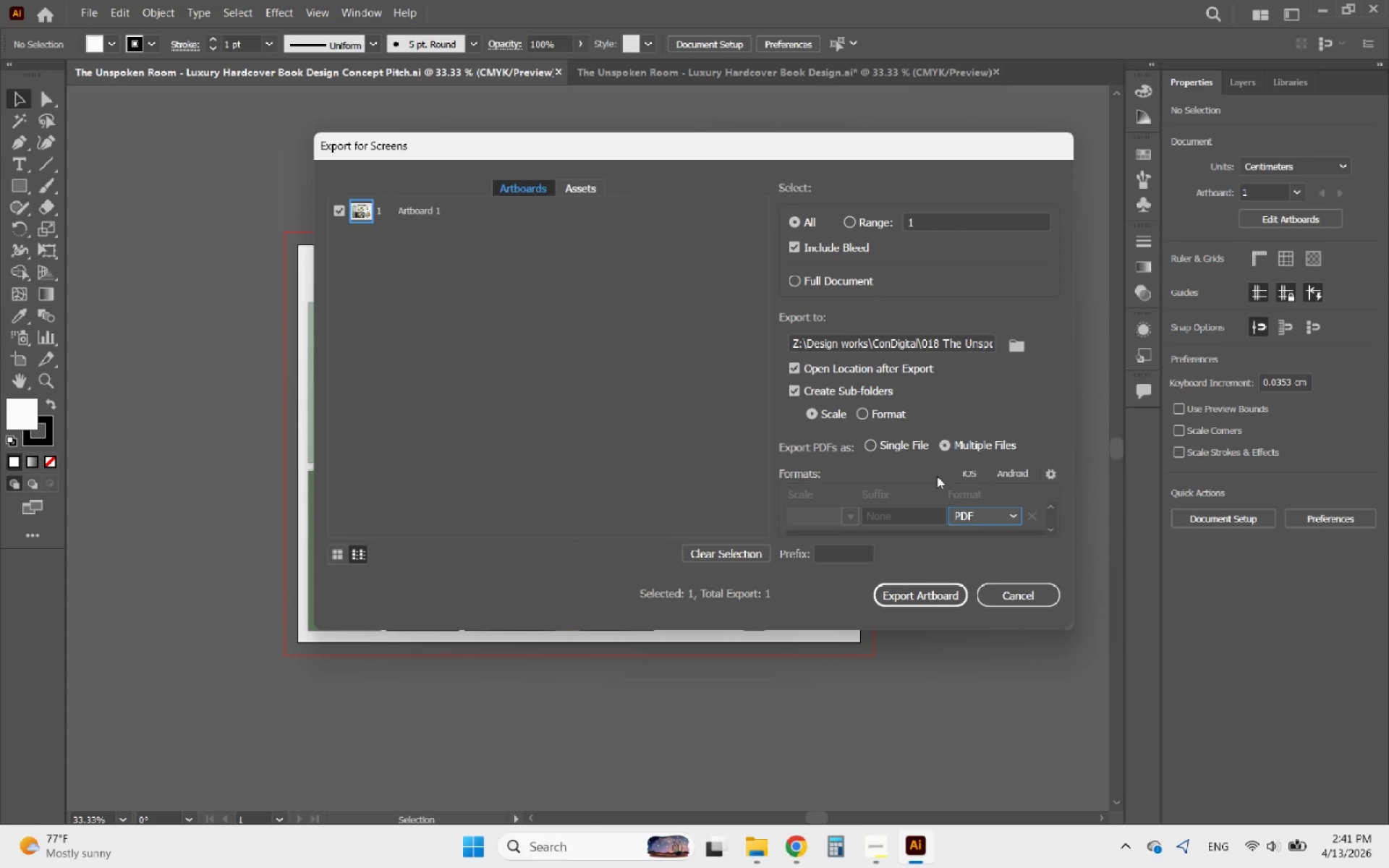 
left_click([905, 448])
 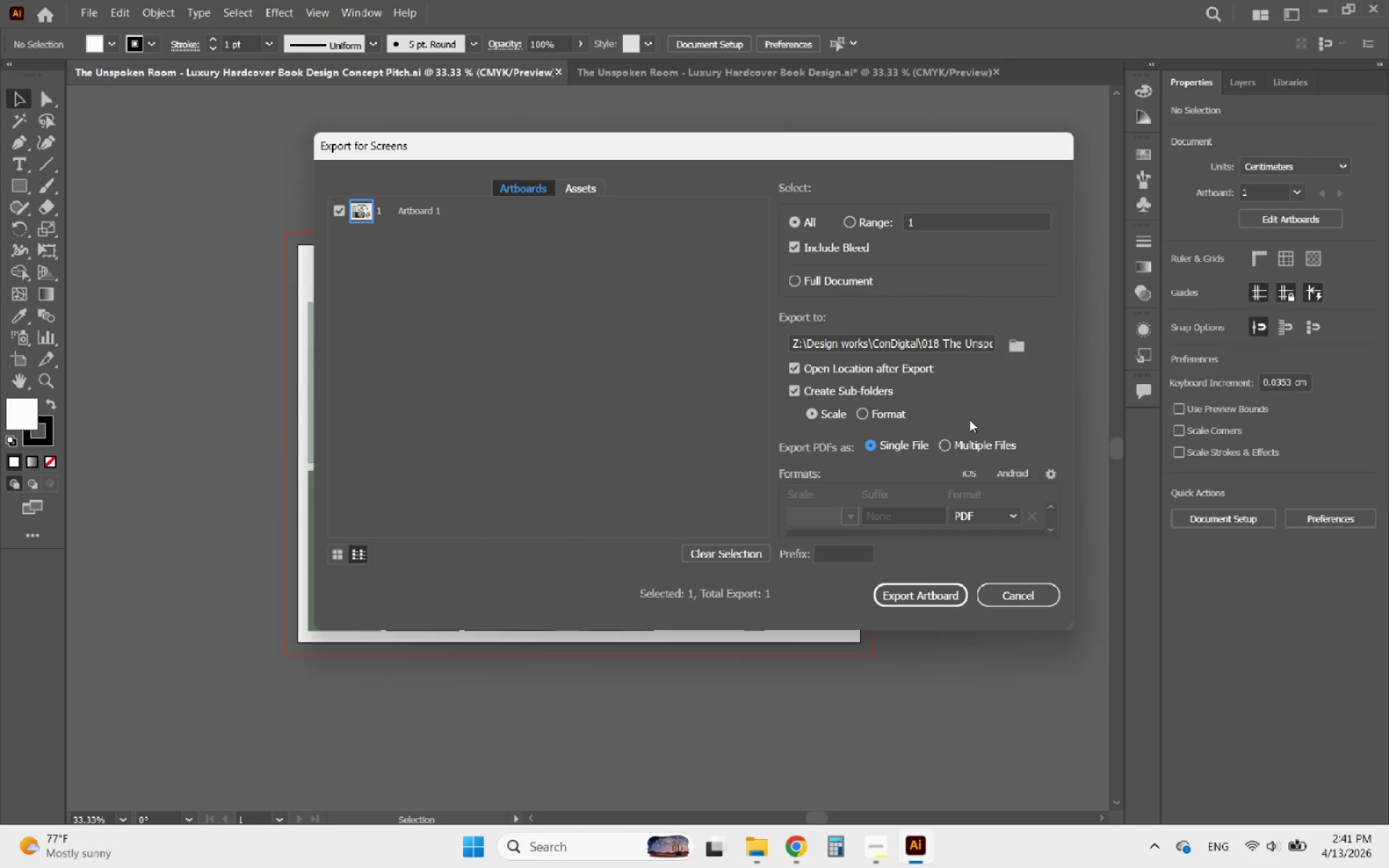 
scroll: coordinate [969, 420], scroll_direction: down, amount: 3.0
 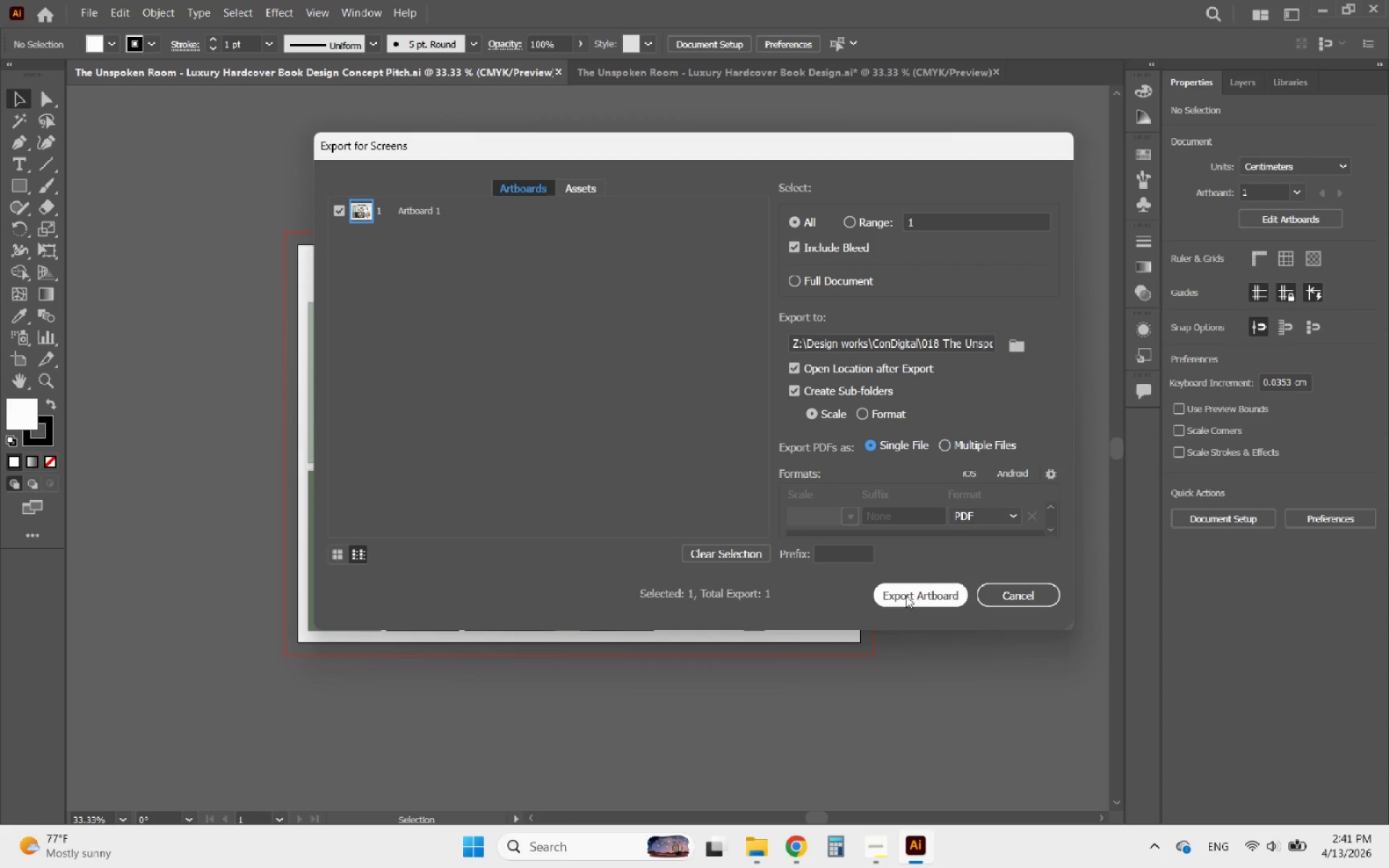 
left_click([899, 597])
 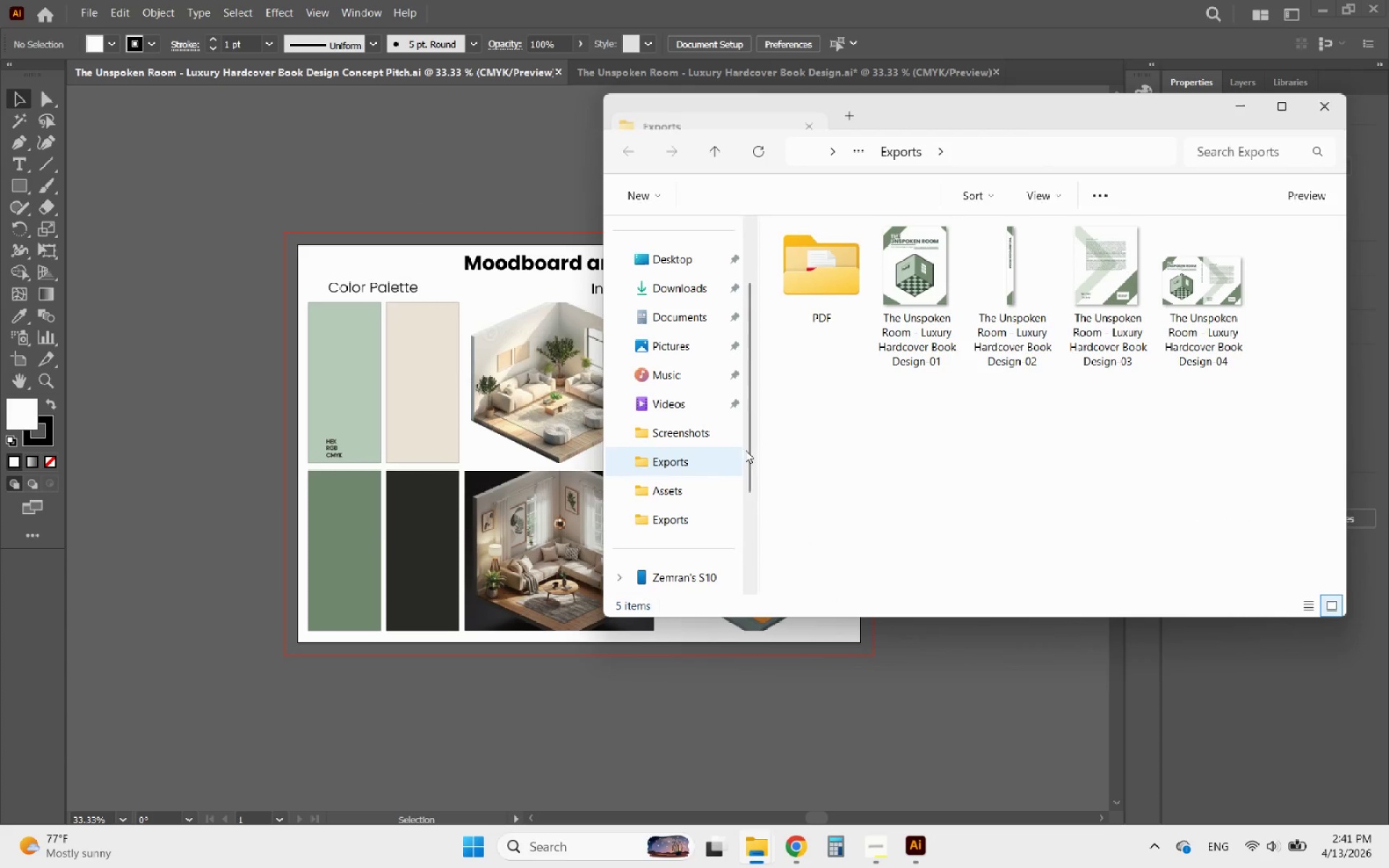 
double_click([820, 284])
 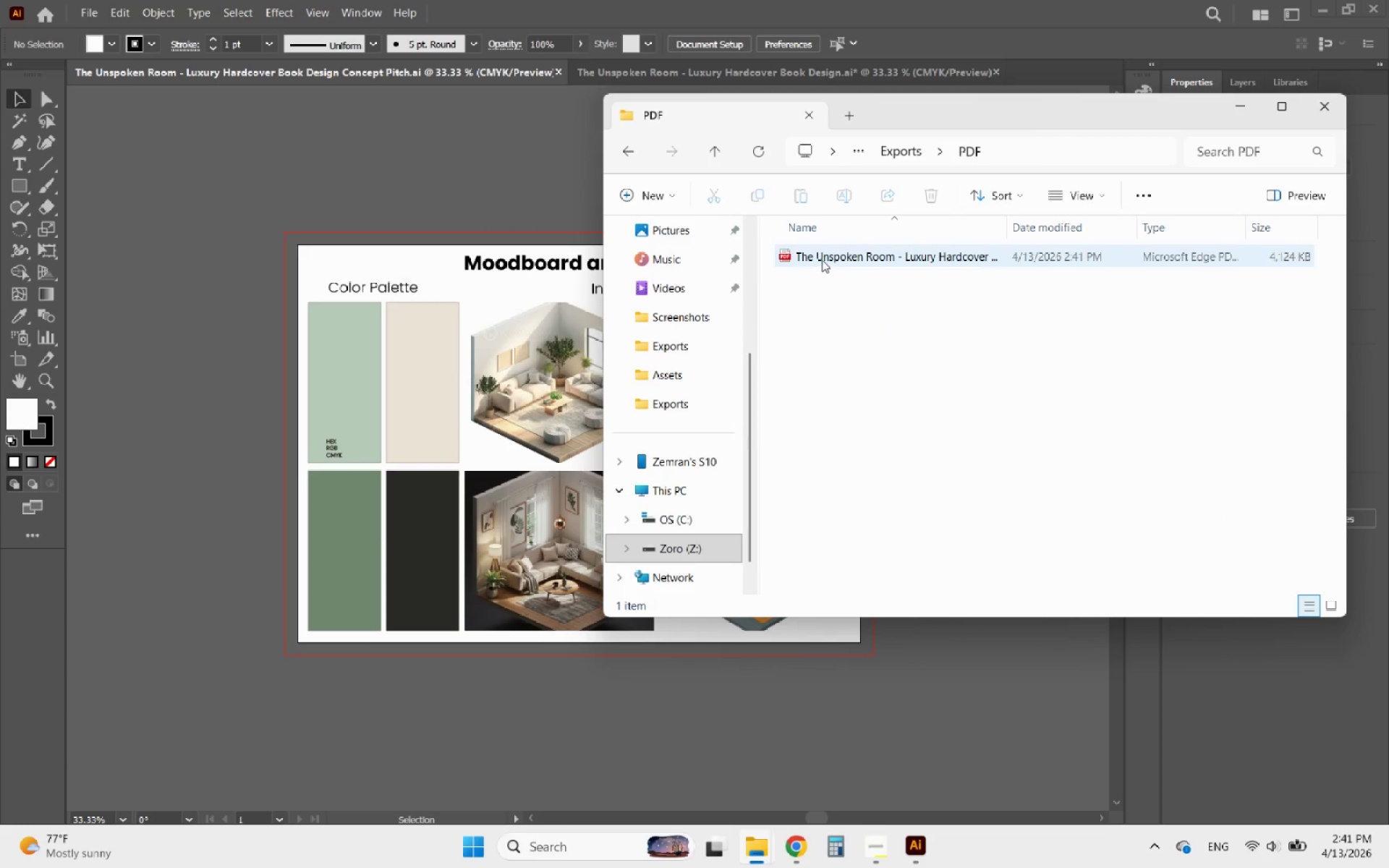 
left_click([822, 258])
 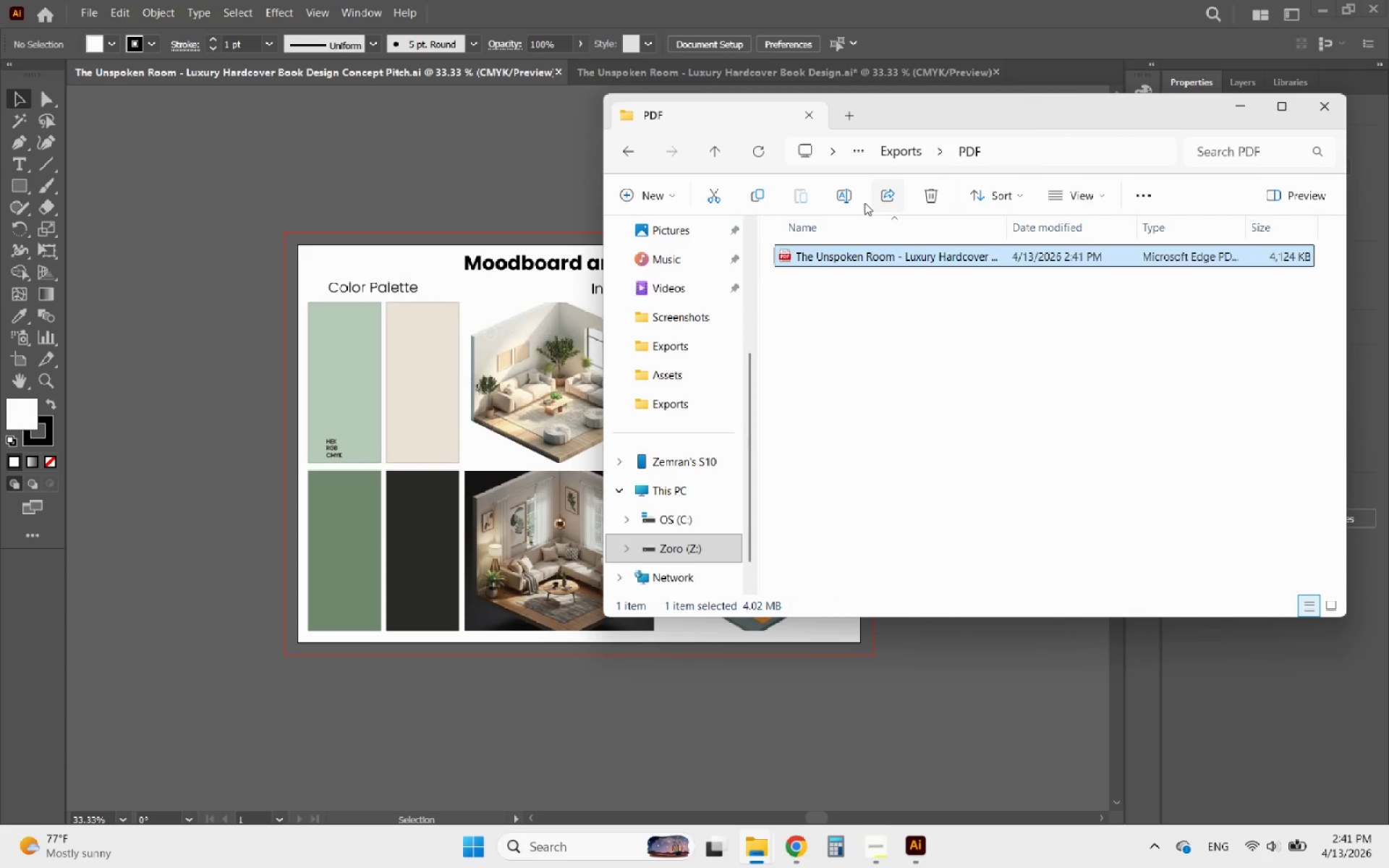 
left_click([850, 199])
 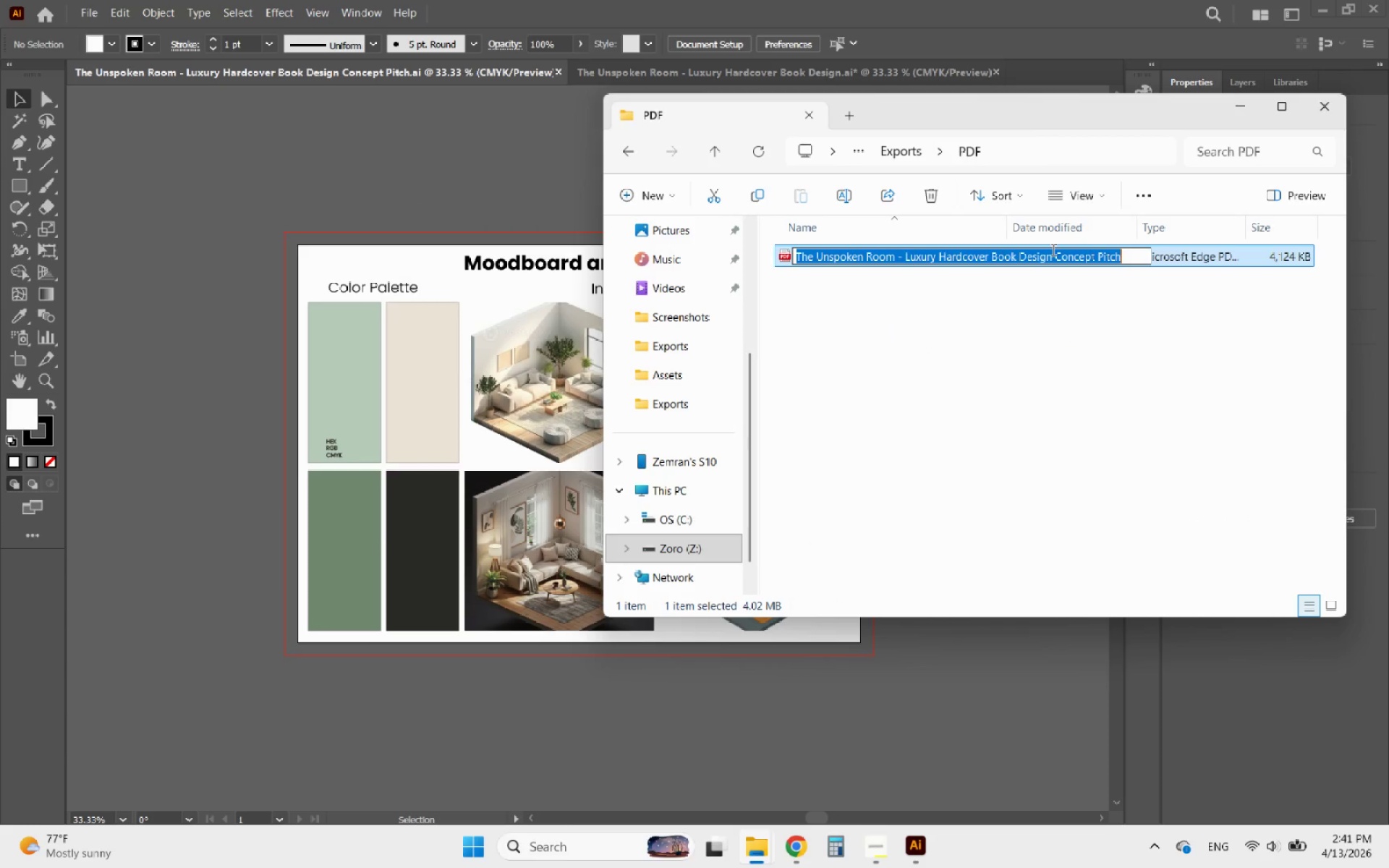 
left_click_drag(start_coordinate=[1053, 252], to_coordinate=[739, 272])
 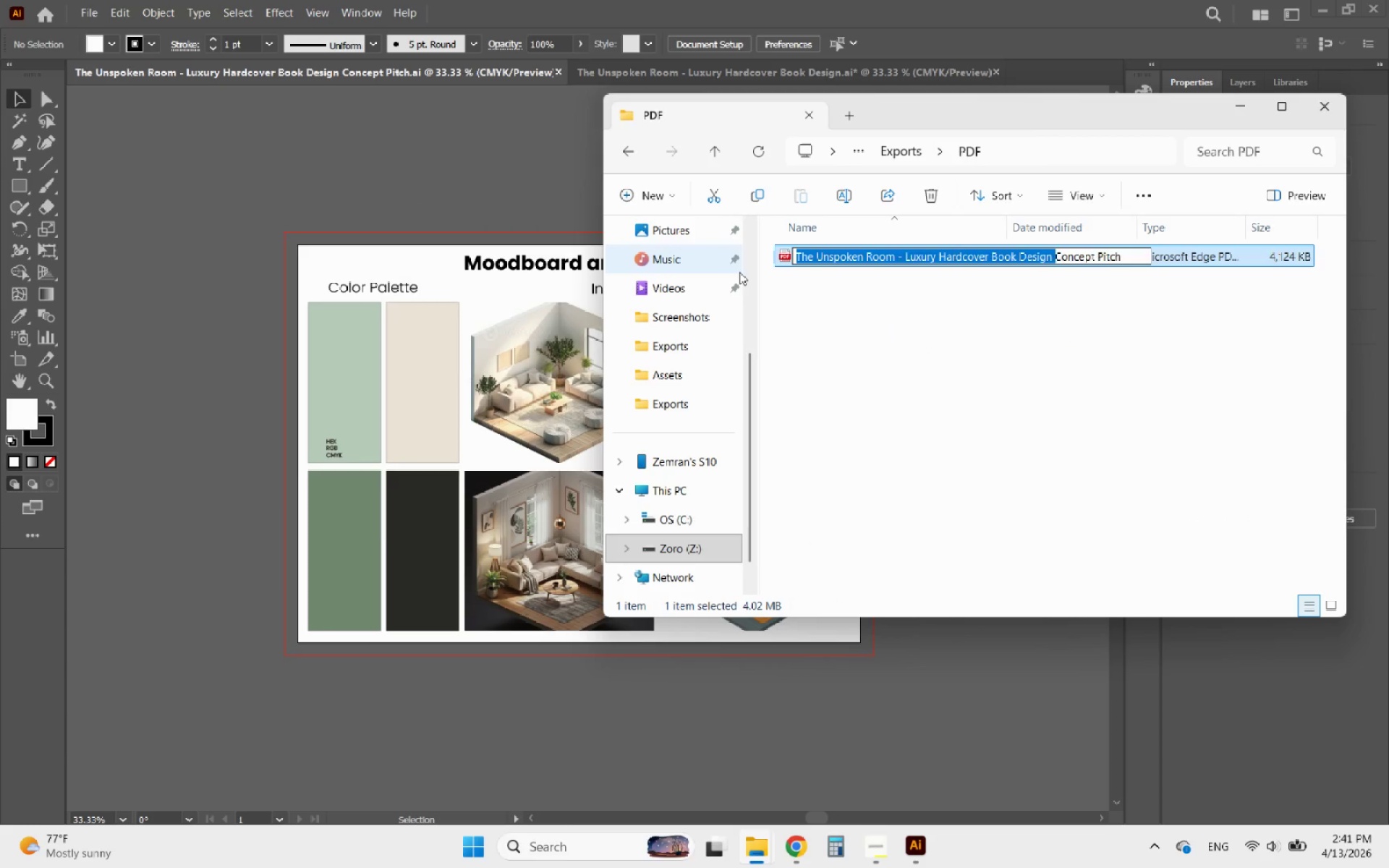 
key(Backspace)
 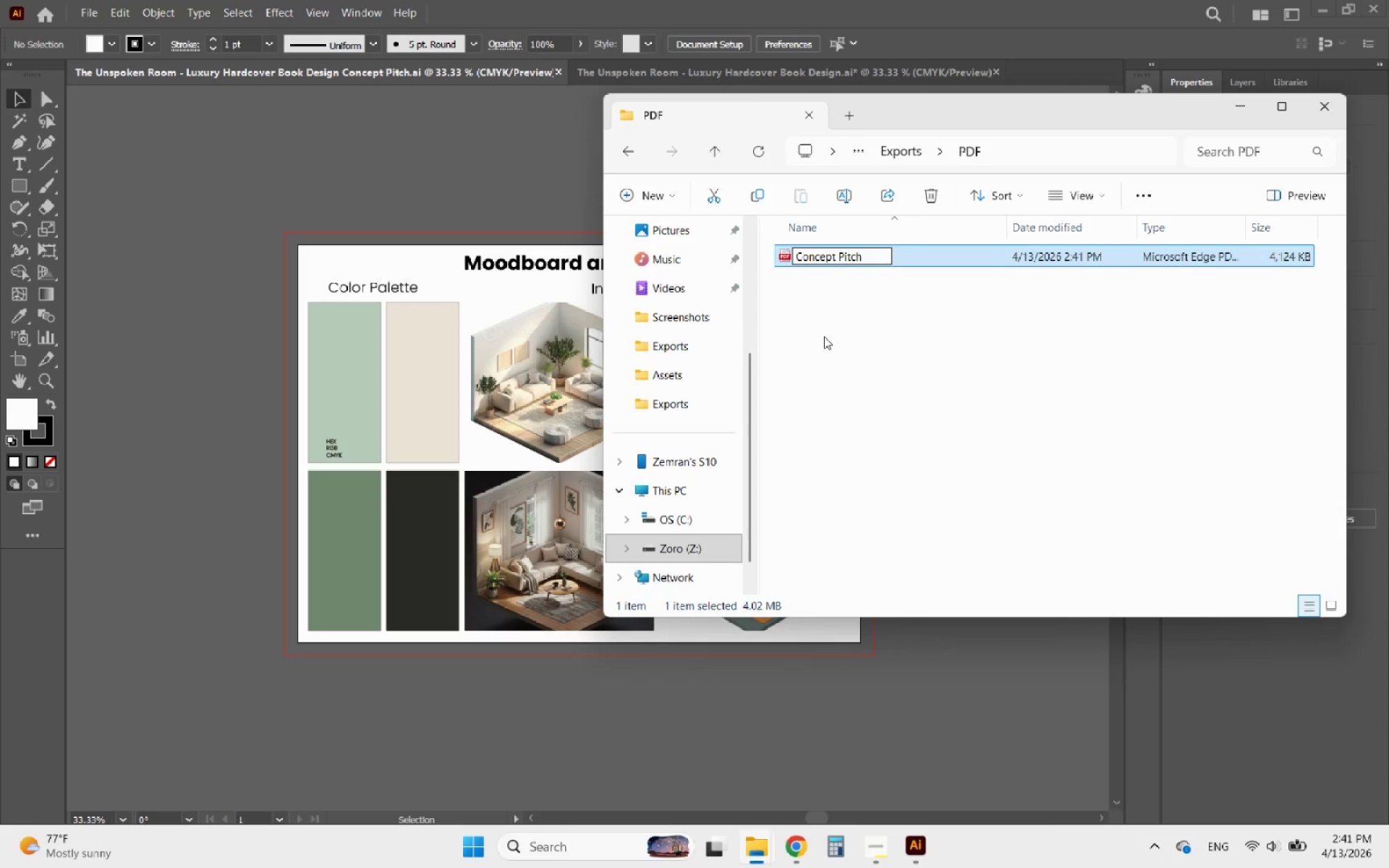 
left_click([824, 336])
 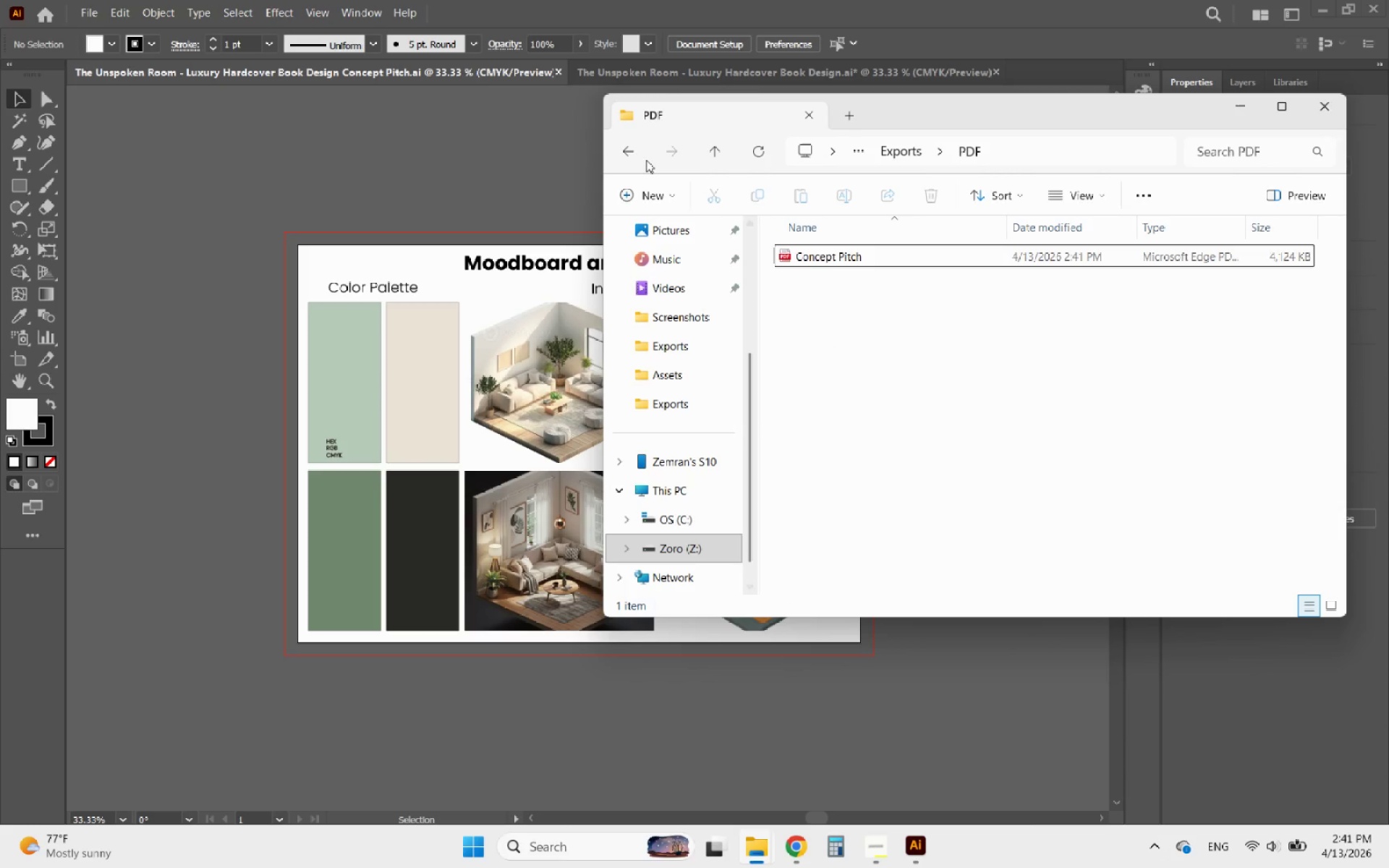 
left_click([625, 153])
 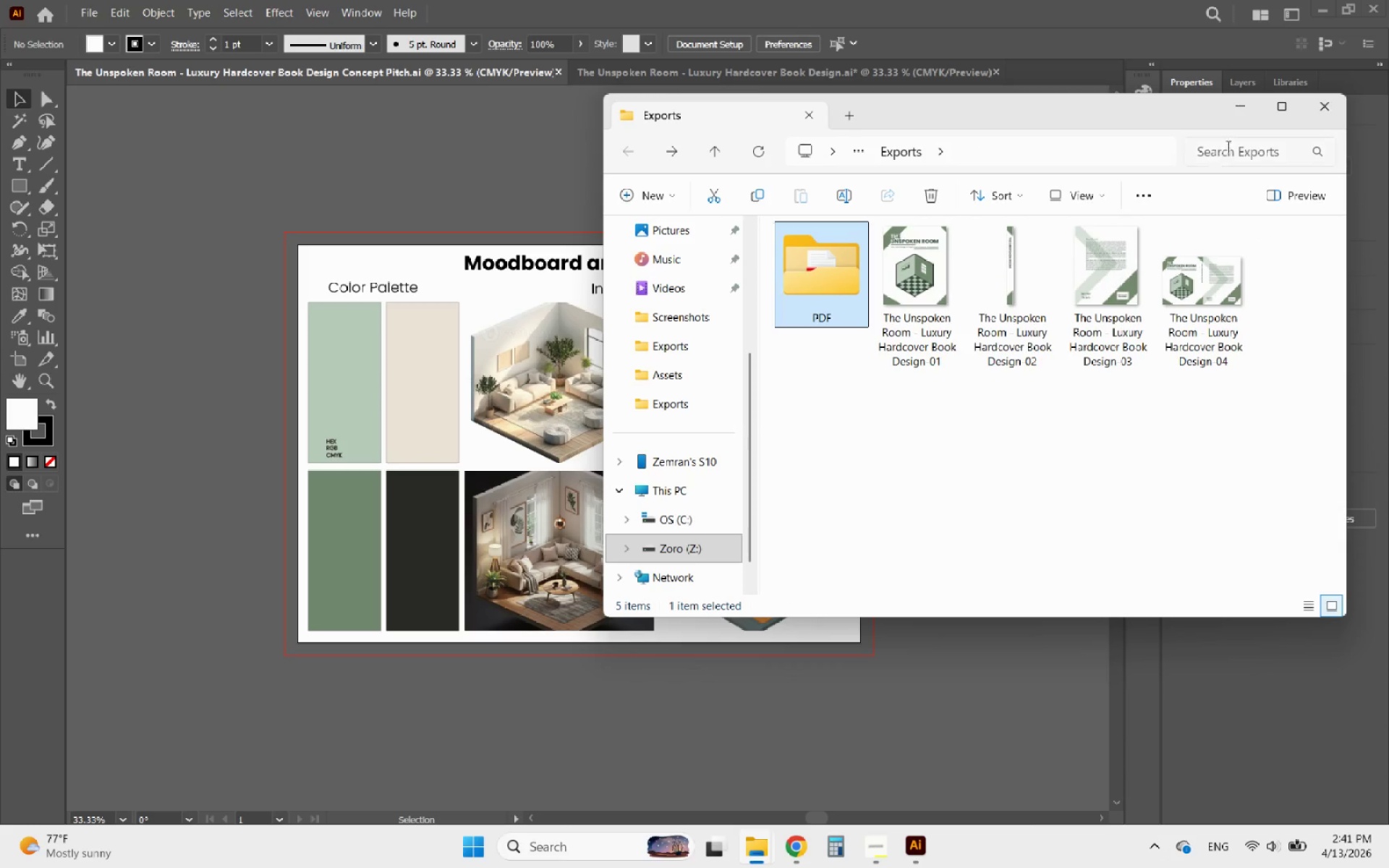 
left_click([1242, 112])
 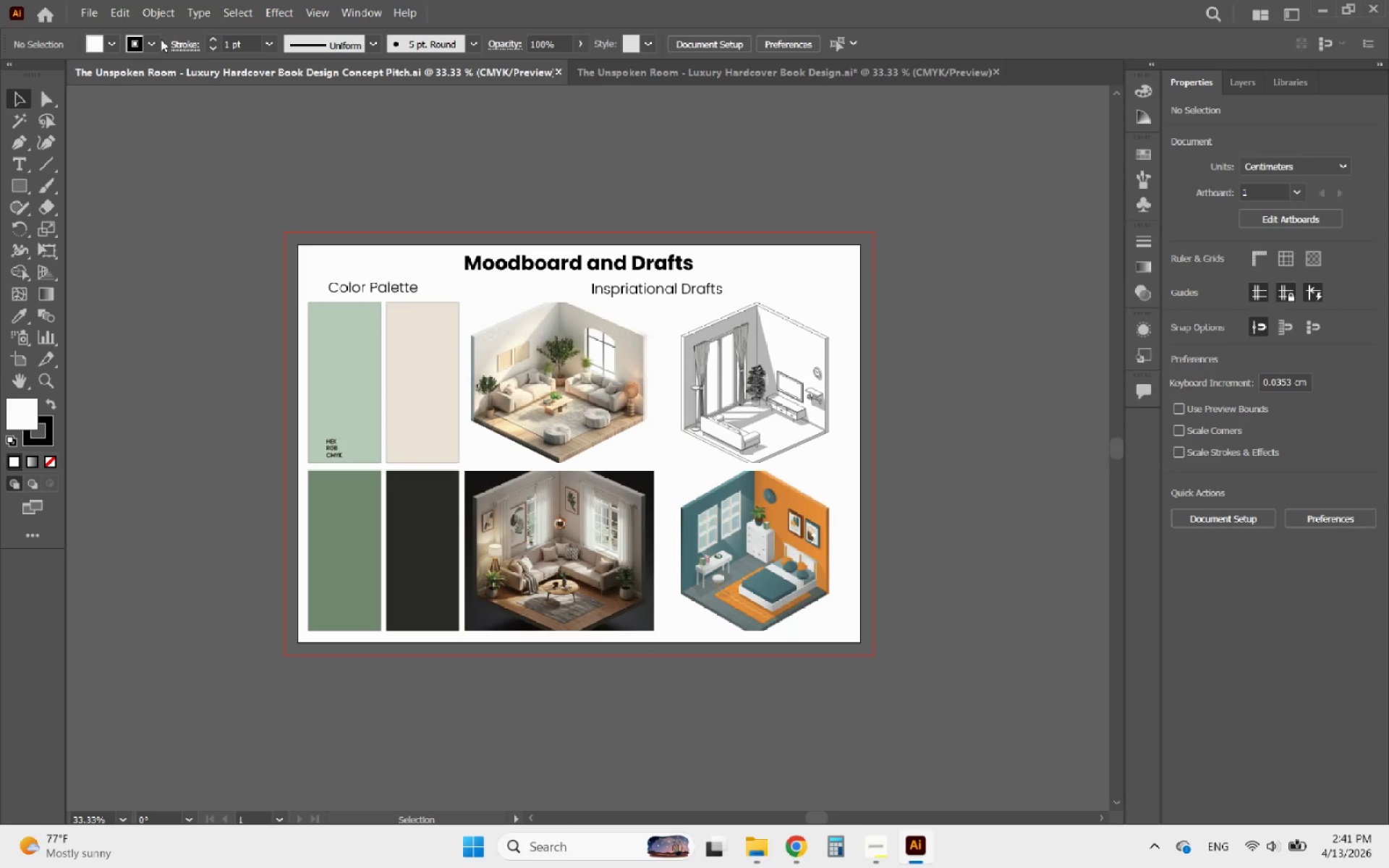 
left_click([86, 18])
 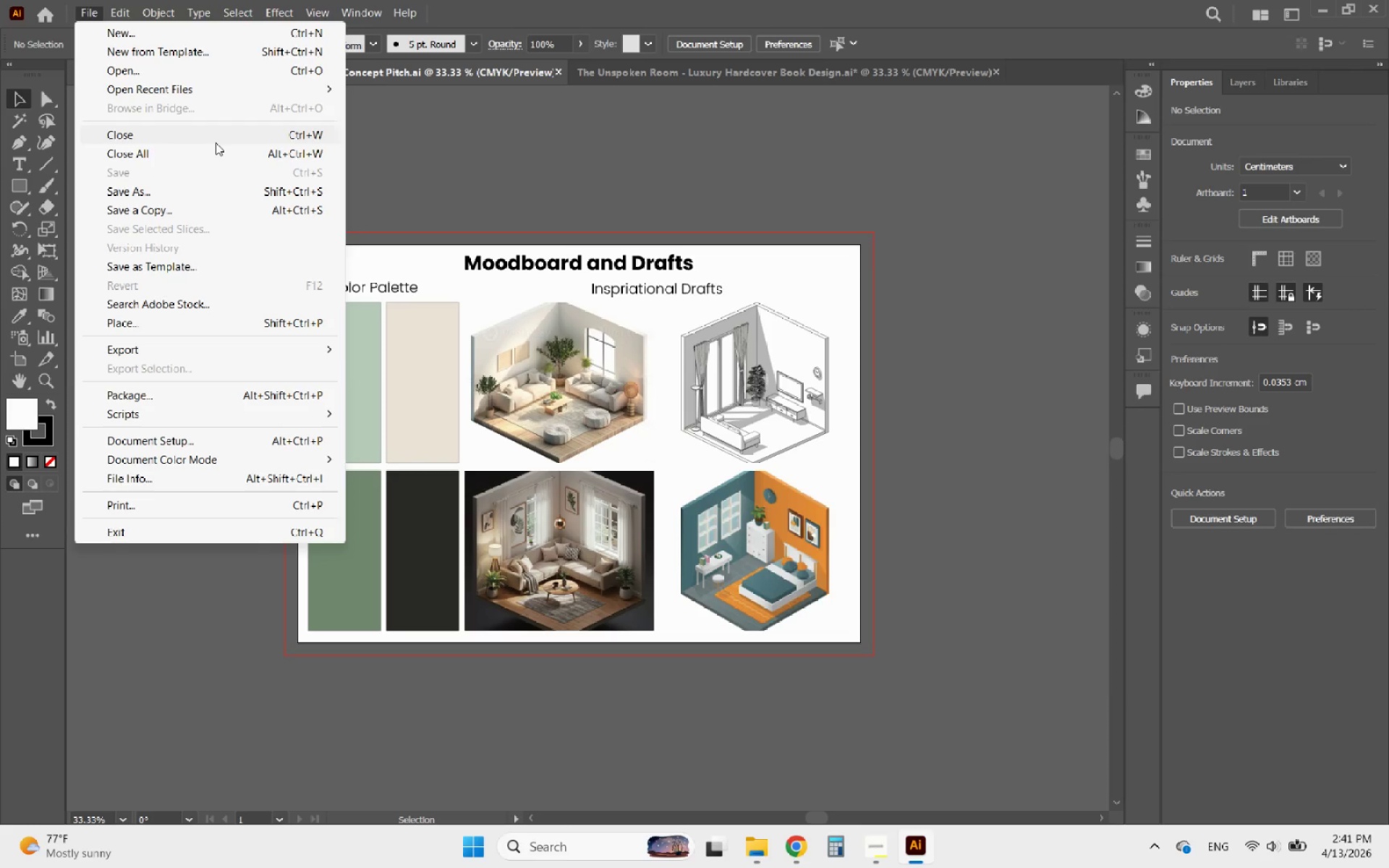 
left_click([417, 132])
 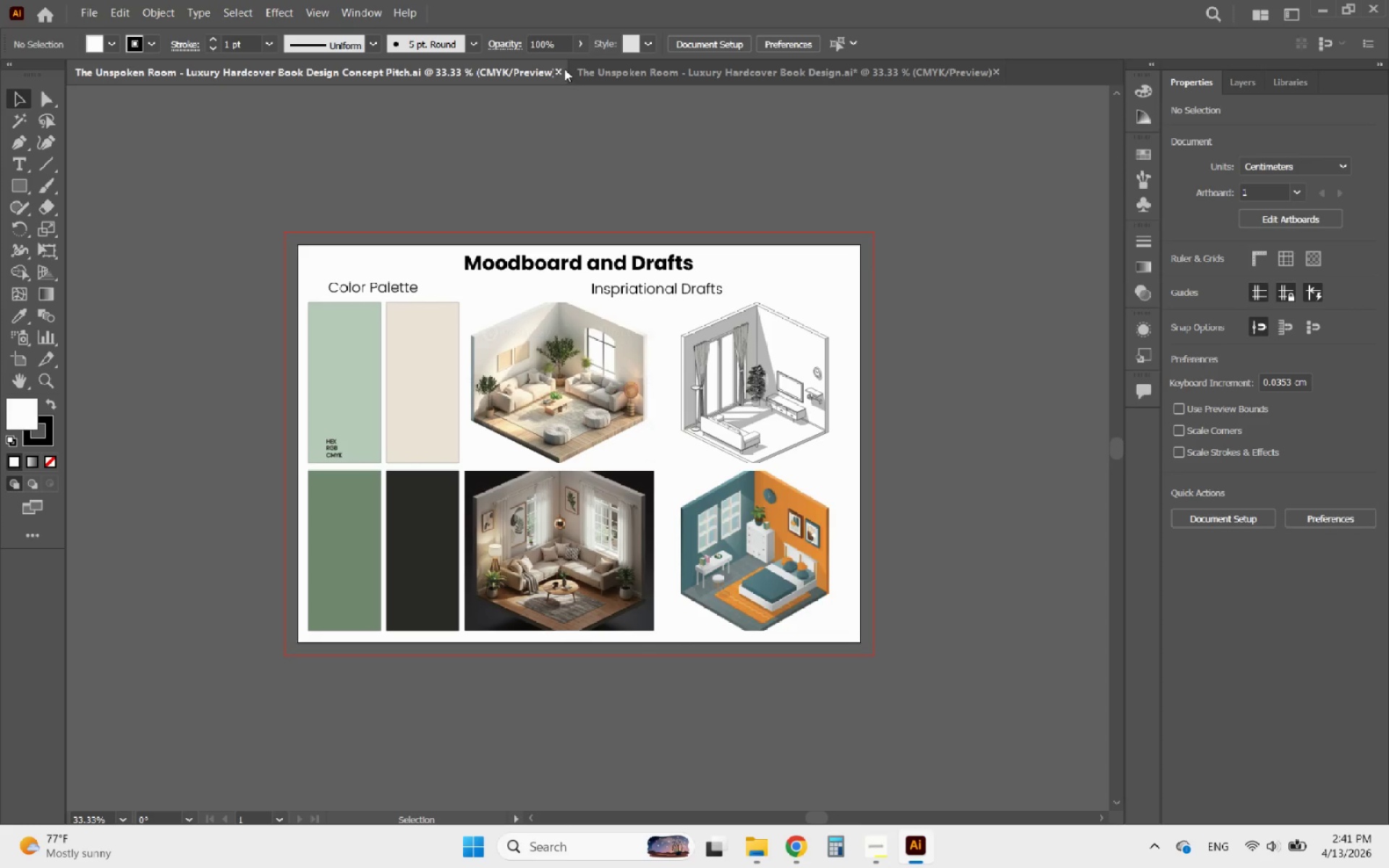 
left_click([561, 72])
 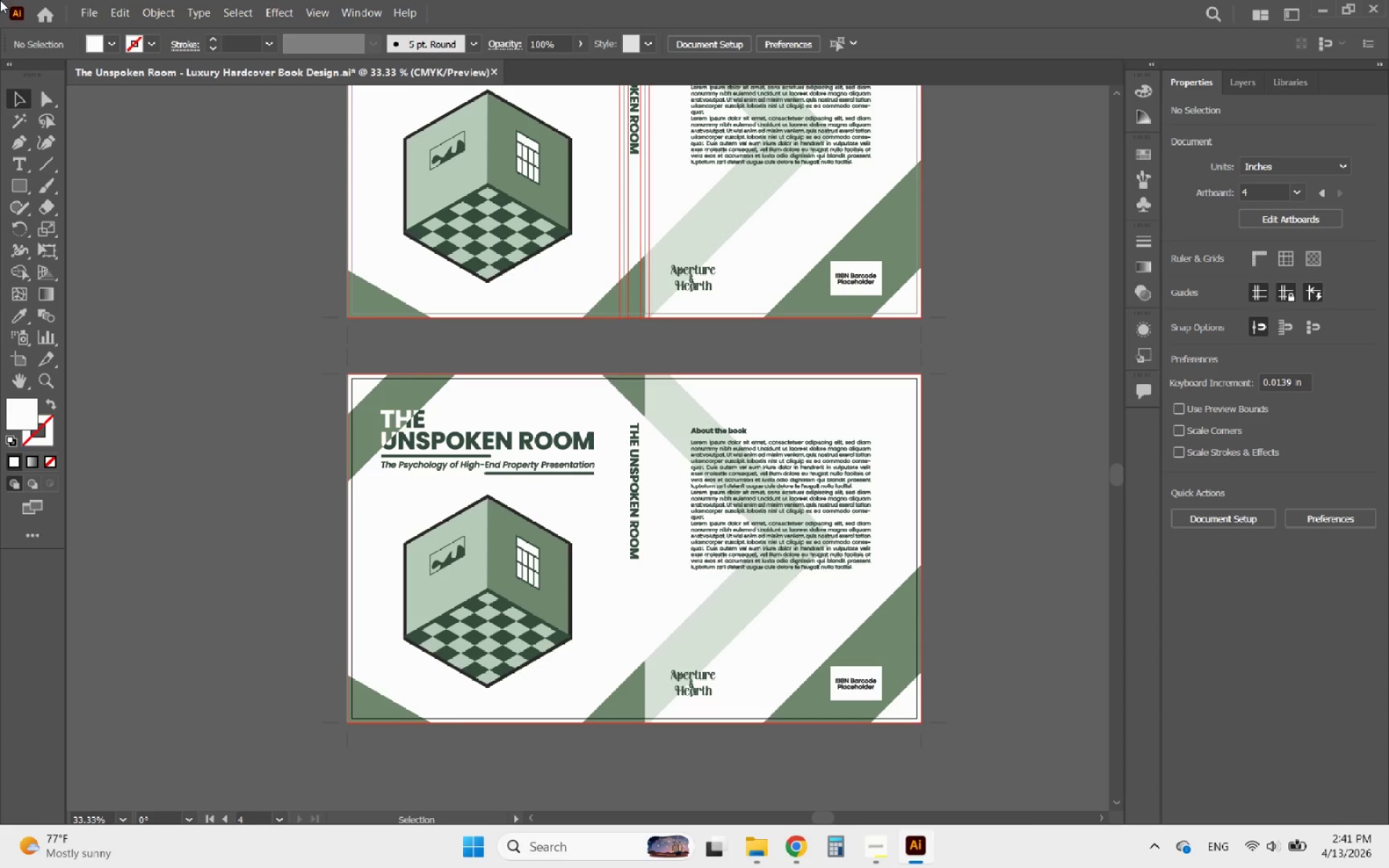 
left_click([92, 22])
 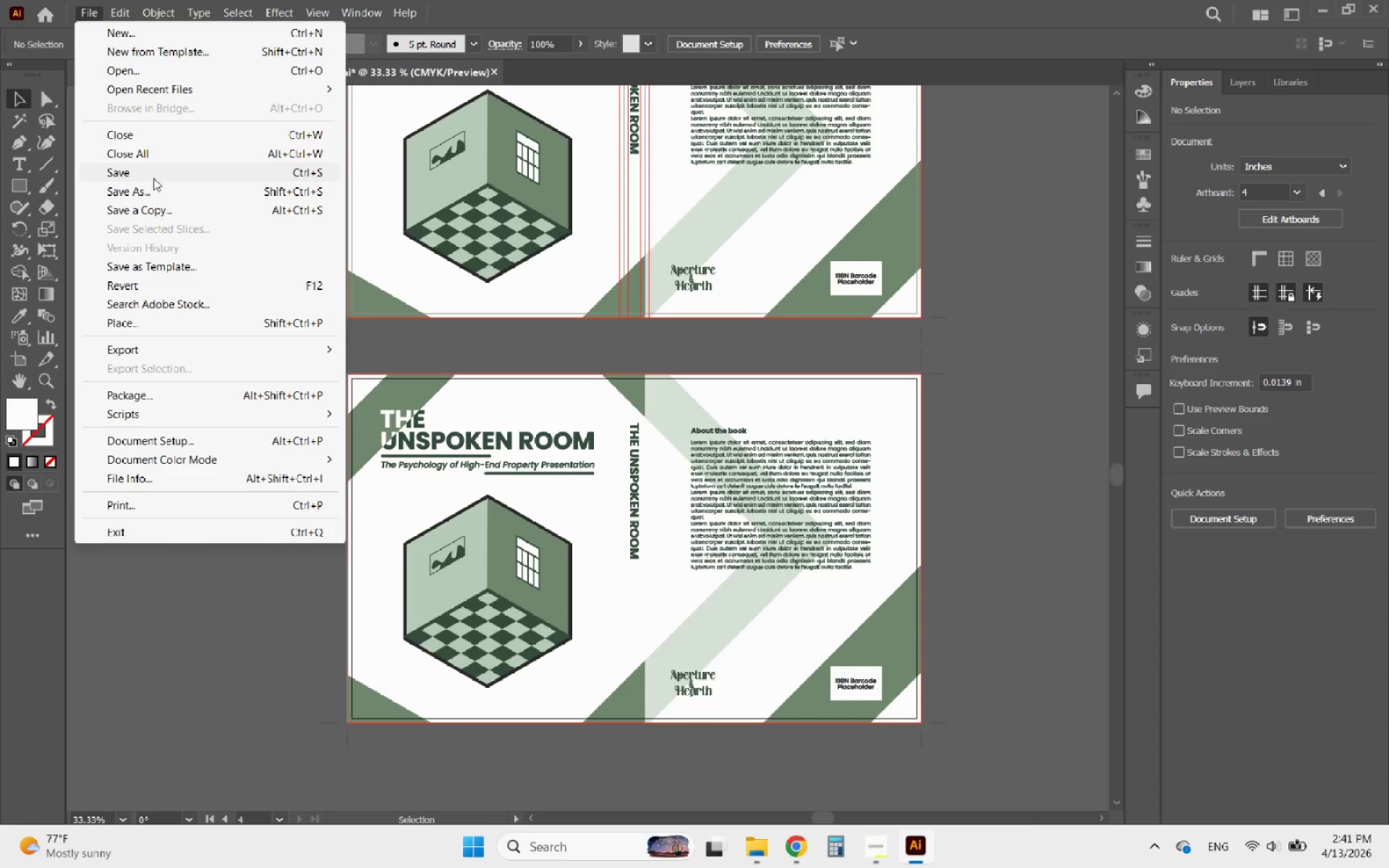 
left_click([119, 165])
 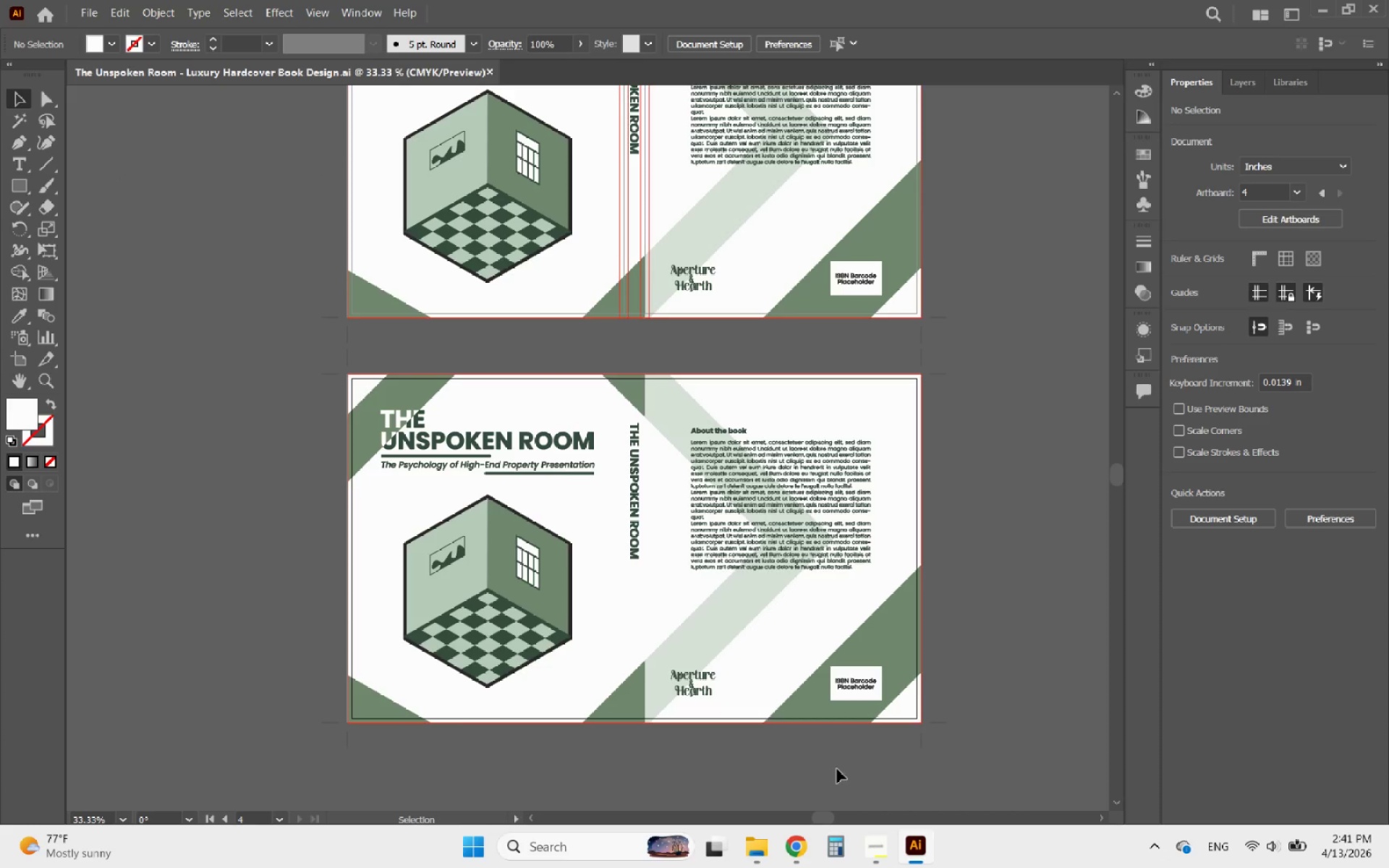 
left_click([882, 848])